 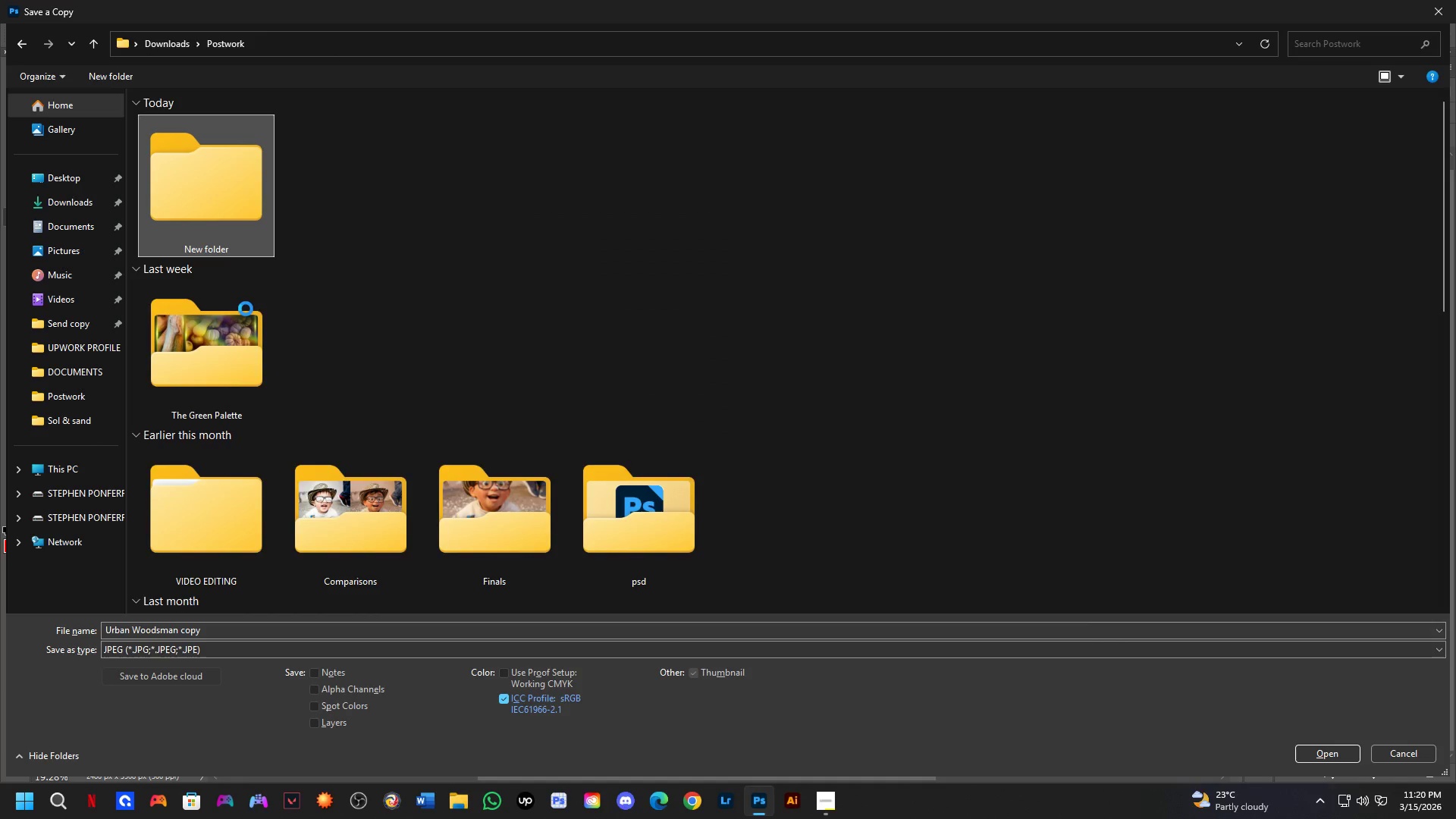 
left_click([280, 700])
 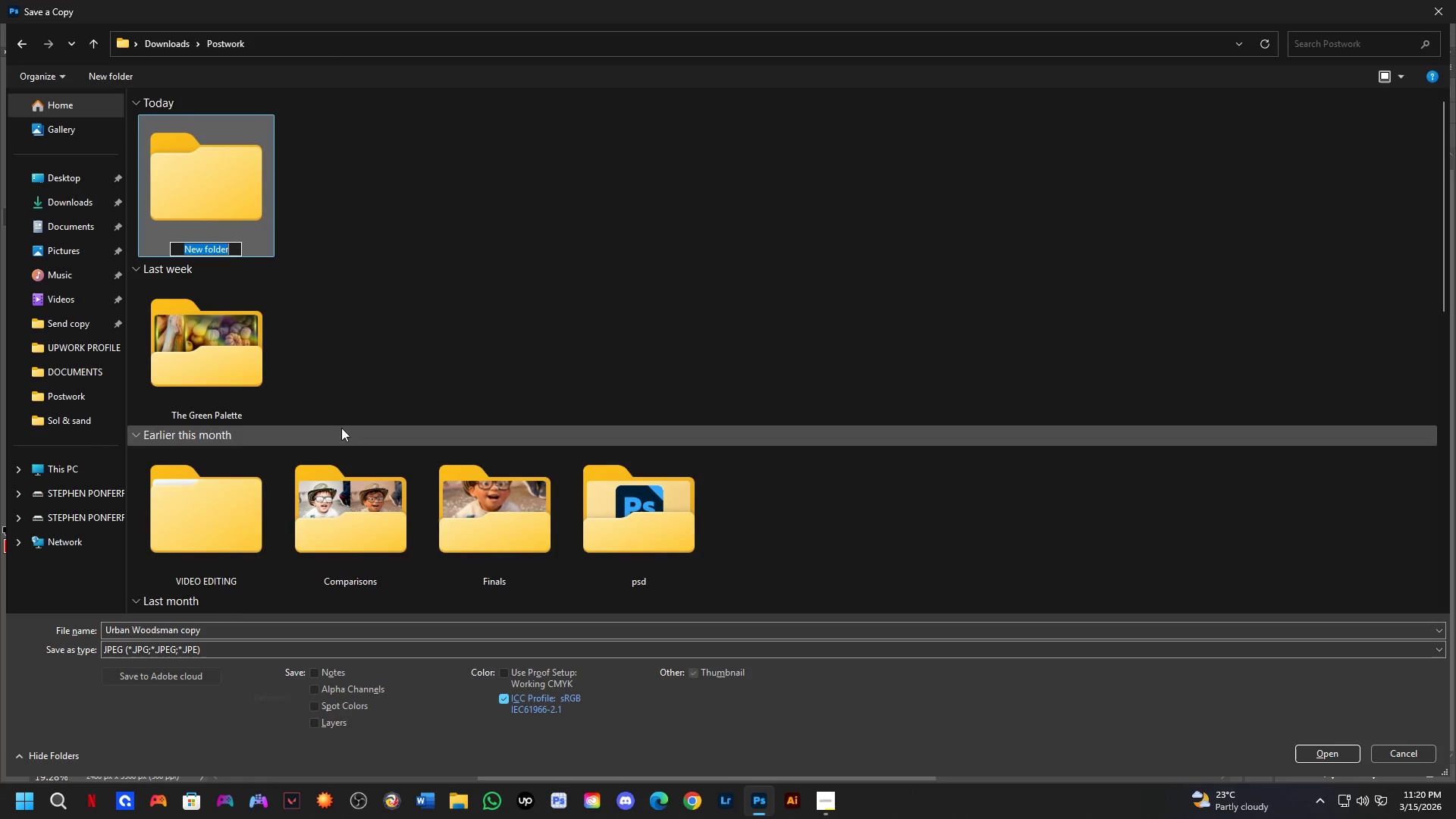 
key(Control+V)
 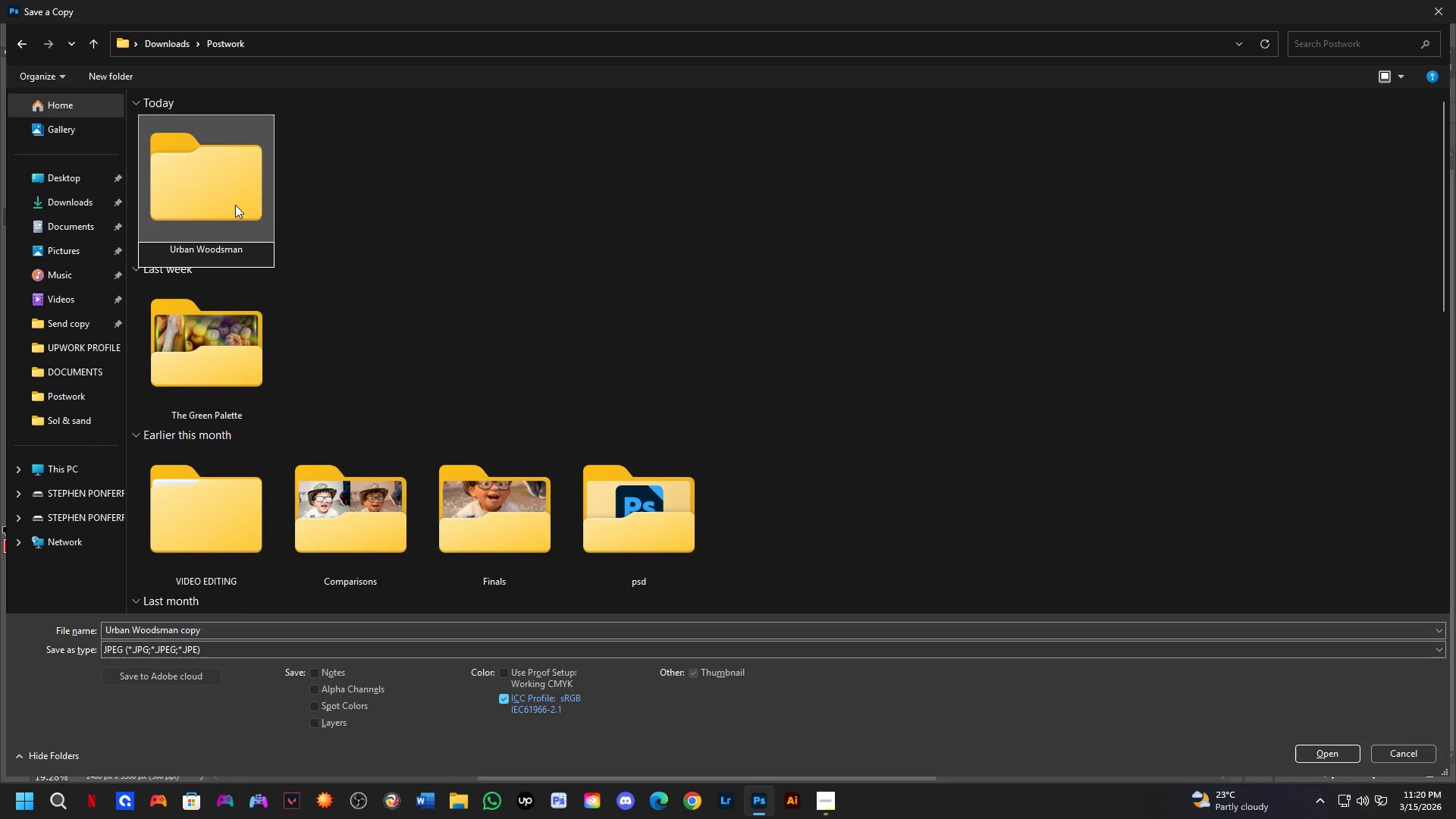 
key(NumpadEnter)
 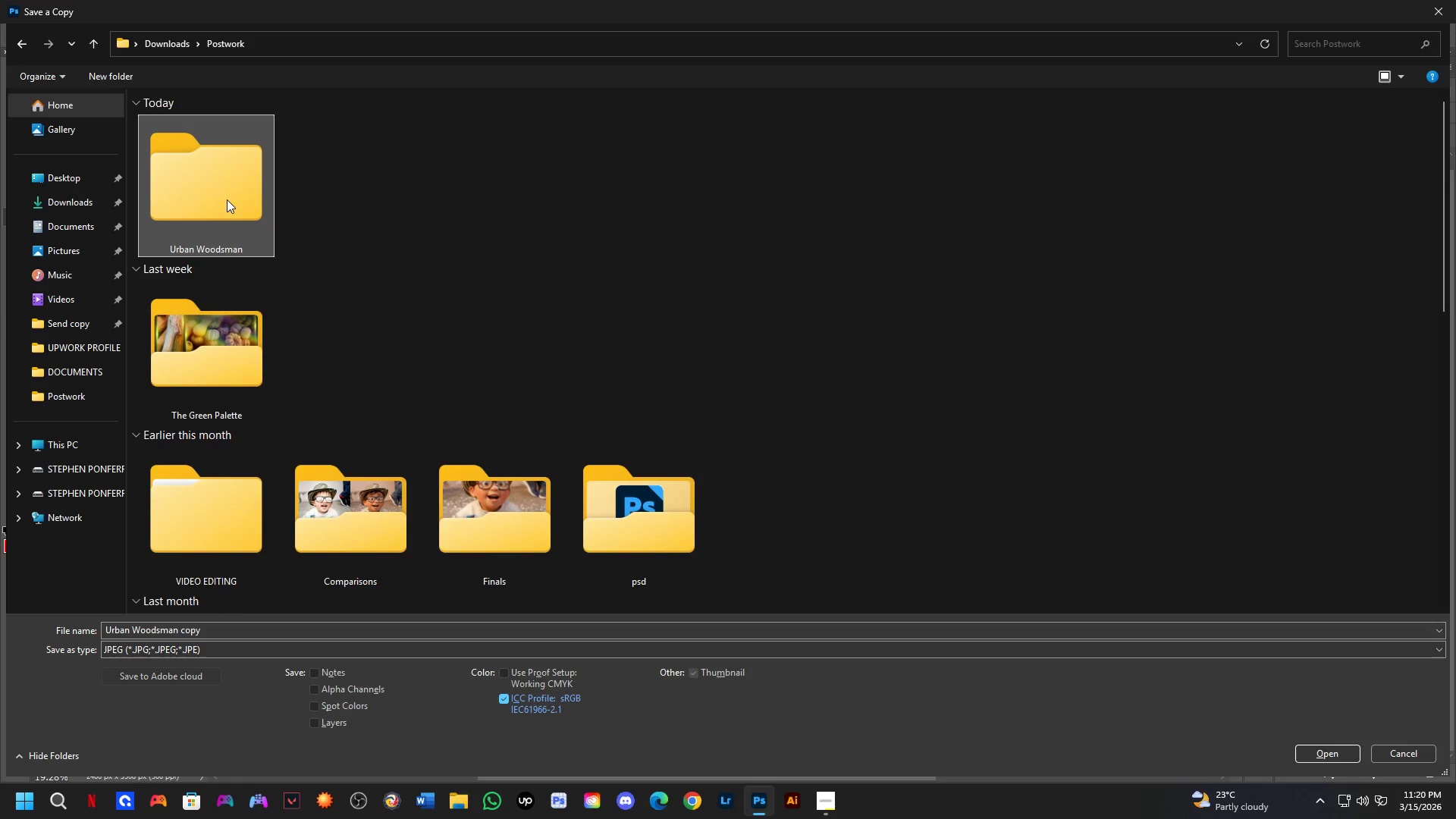 
left_click([230, 206])
 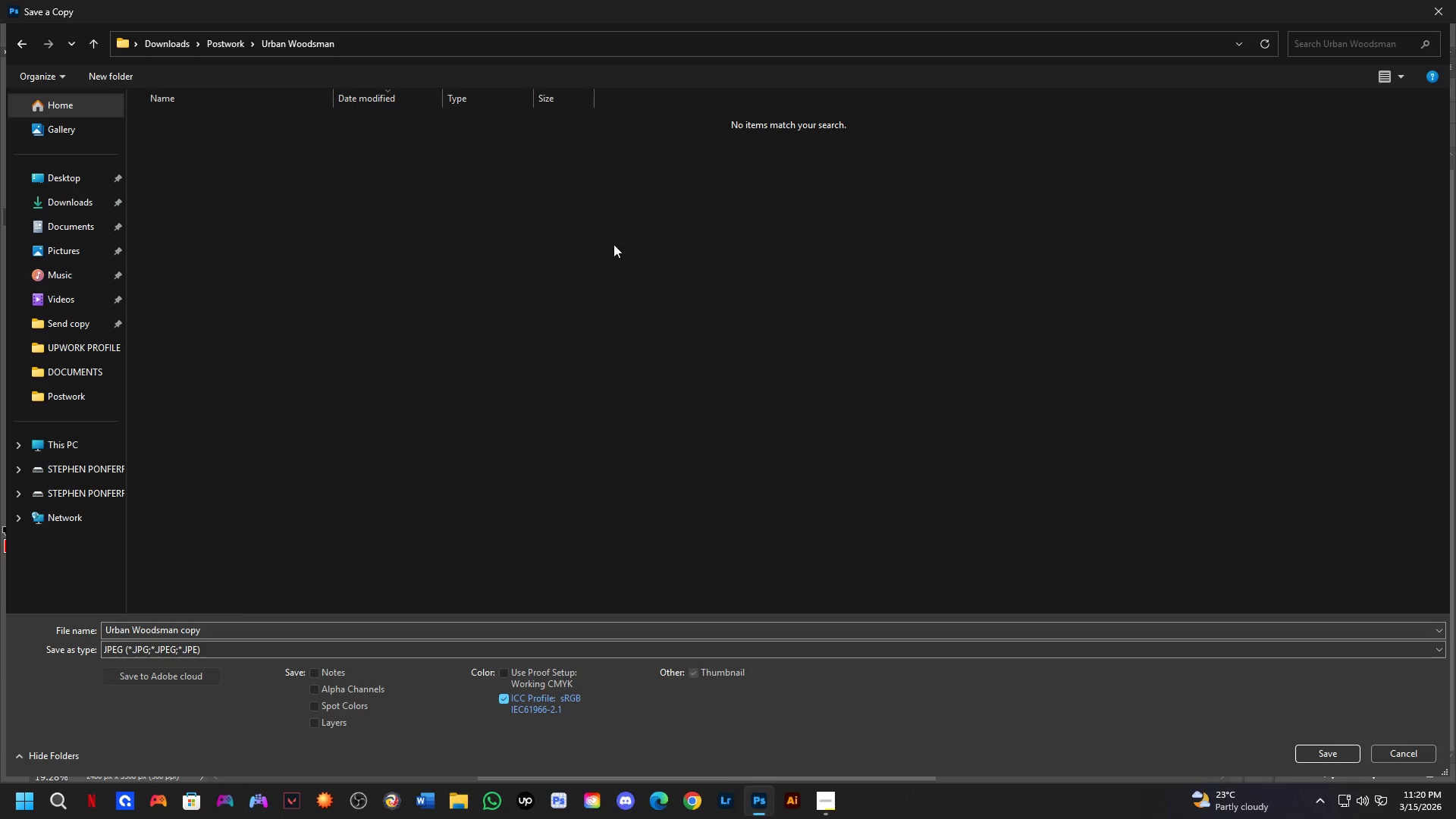 
key(Control+ControlLeft)
 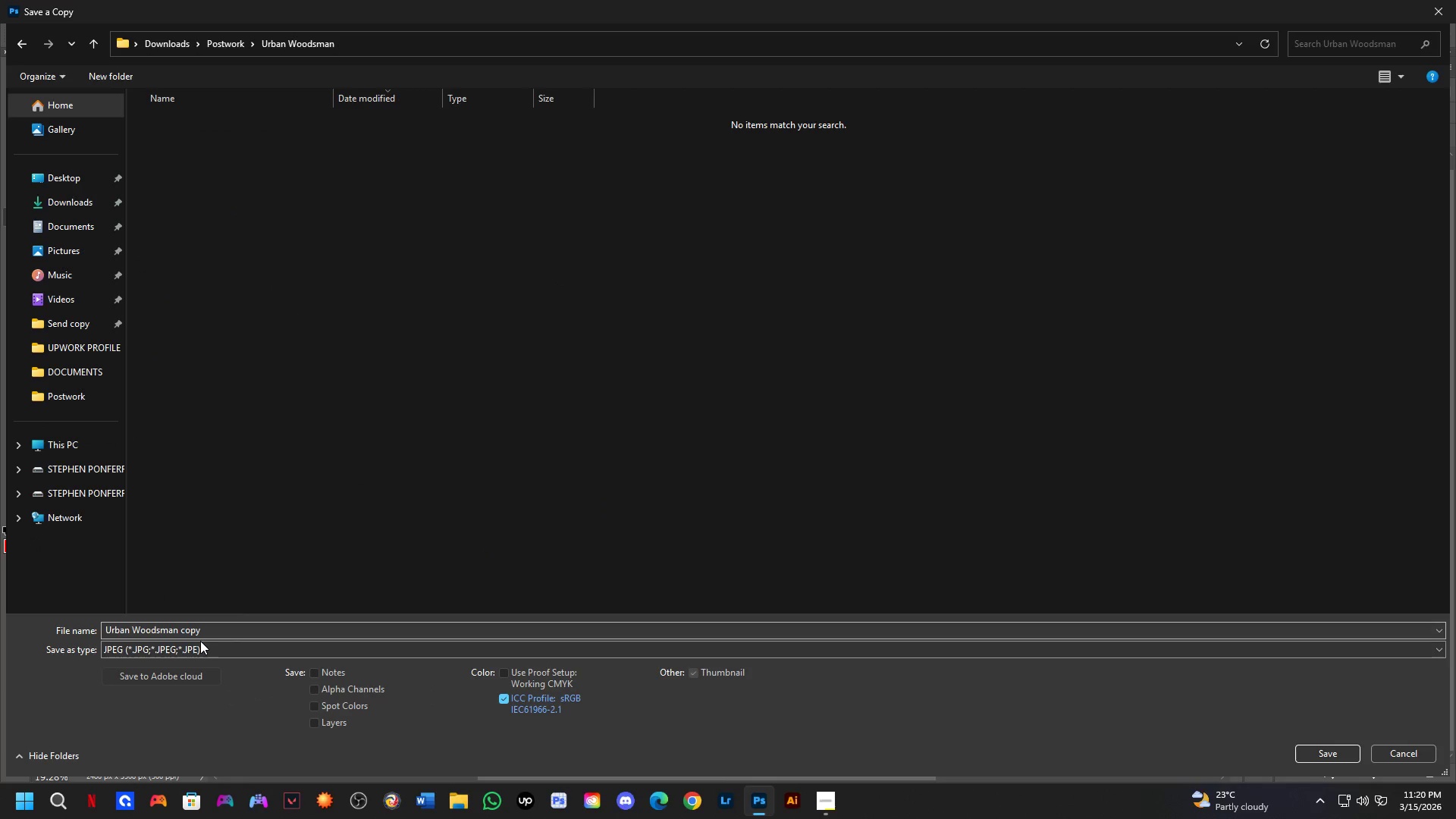 
left_click([229, 638])
 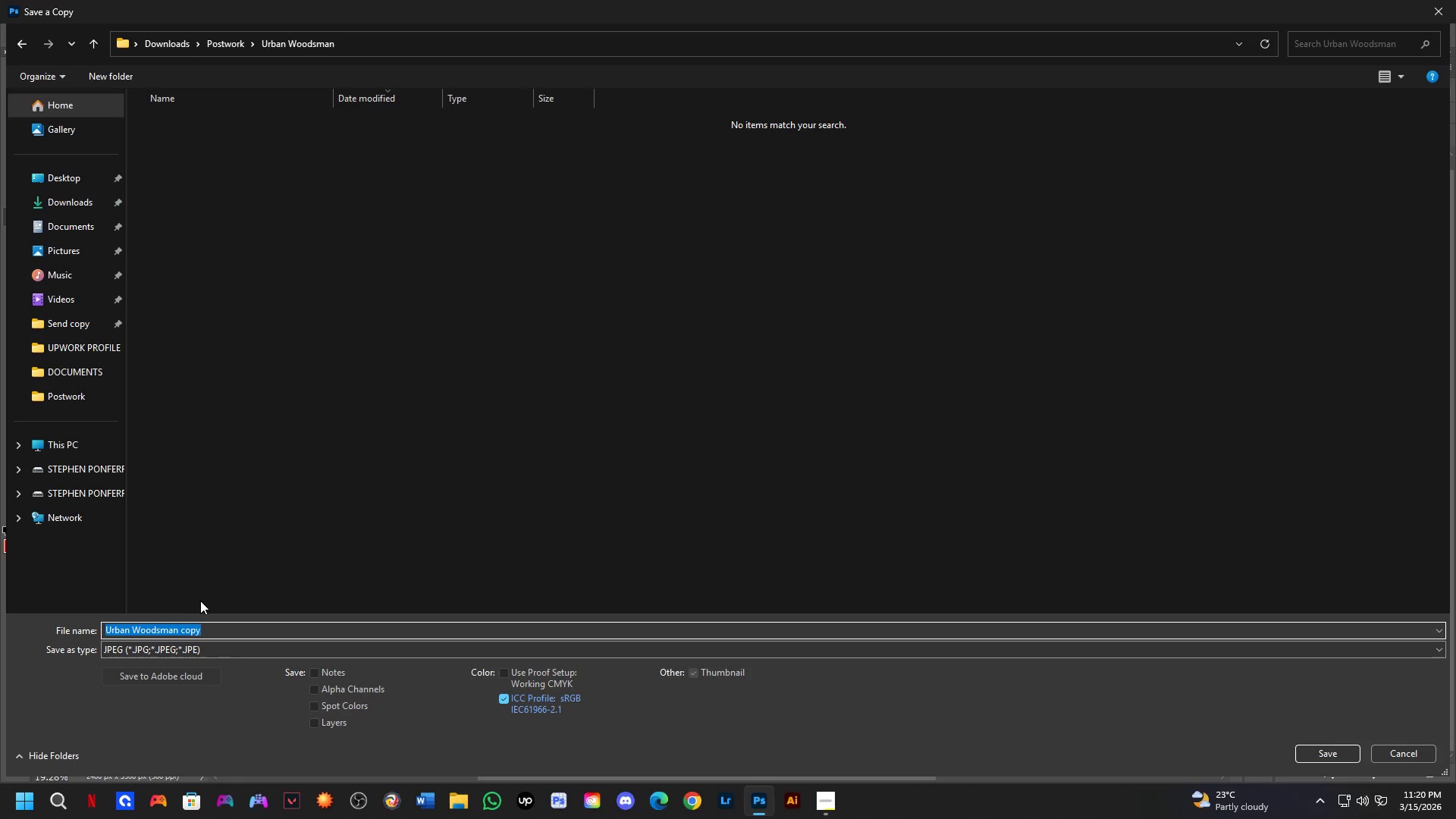 
key(Control+V)
 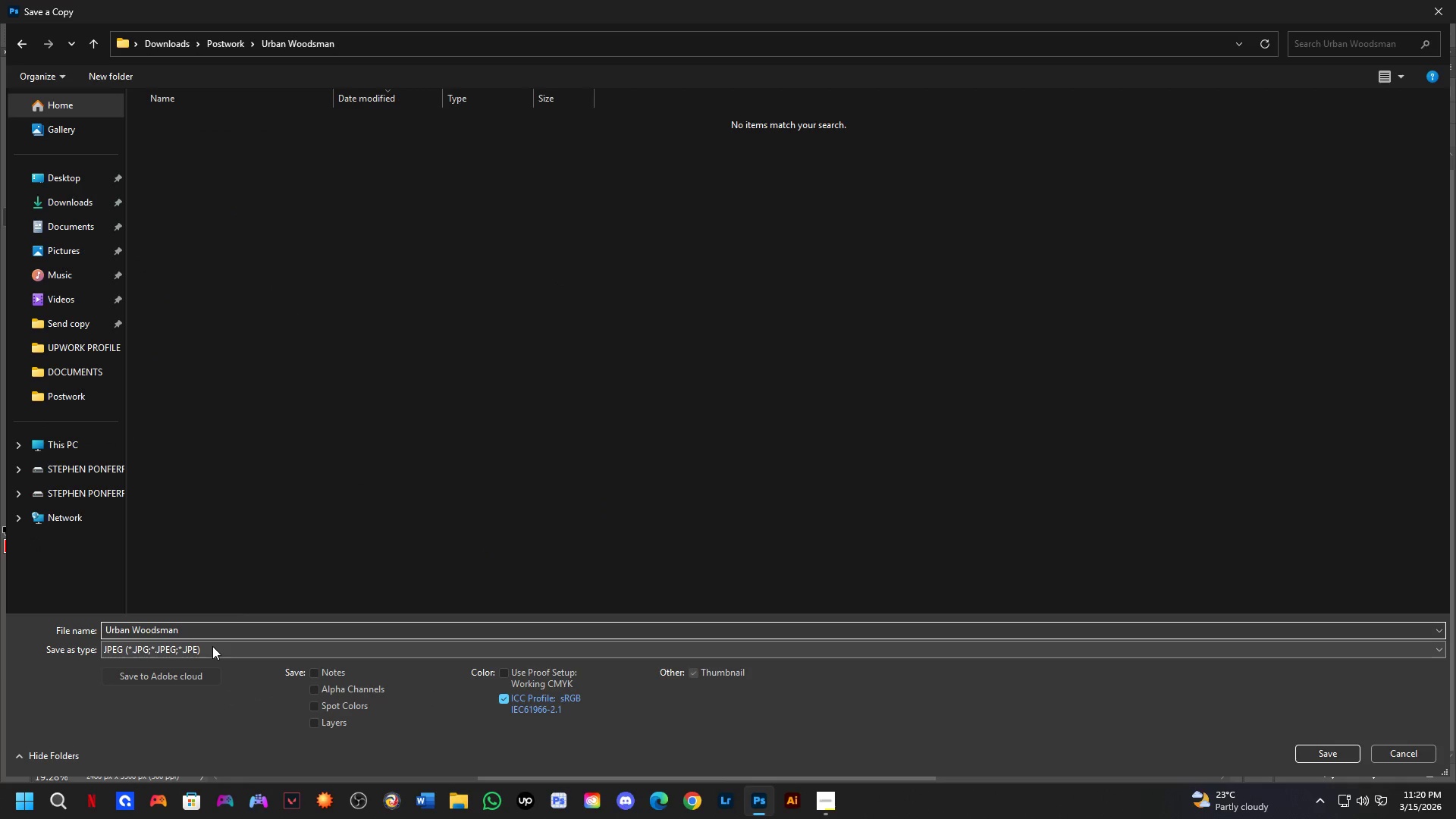 
key(Alt+AltLeft)
 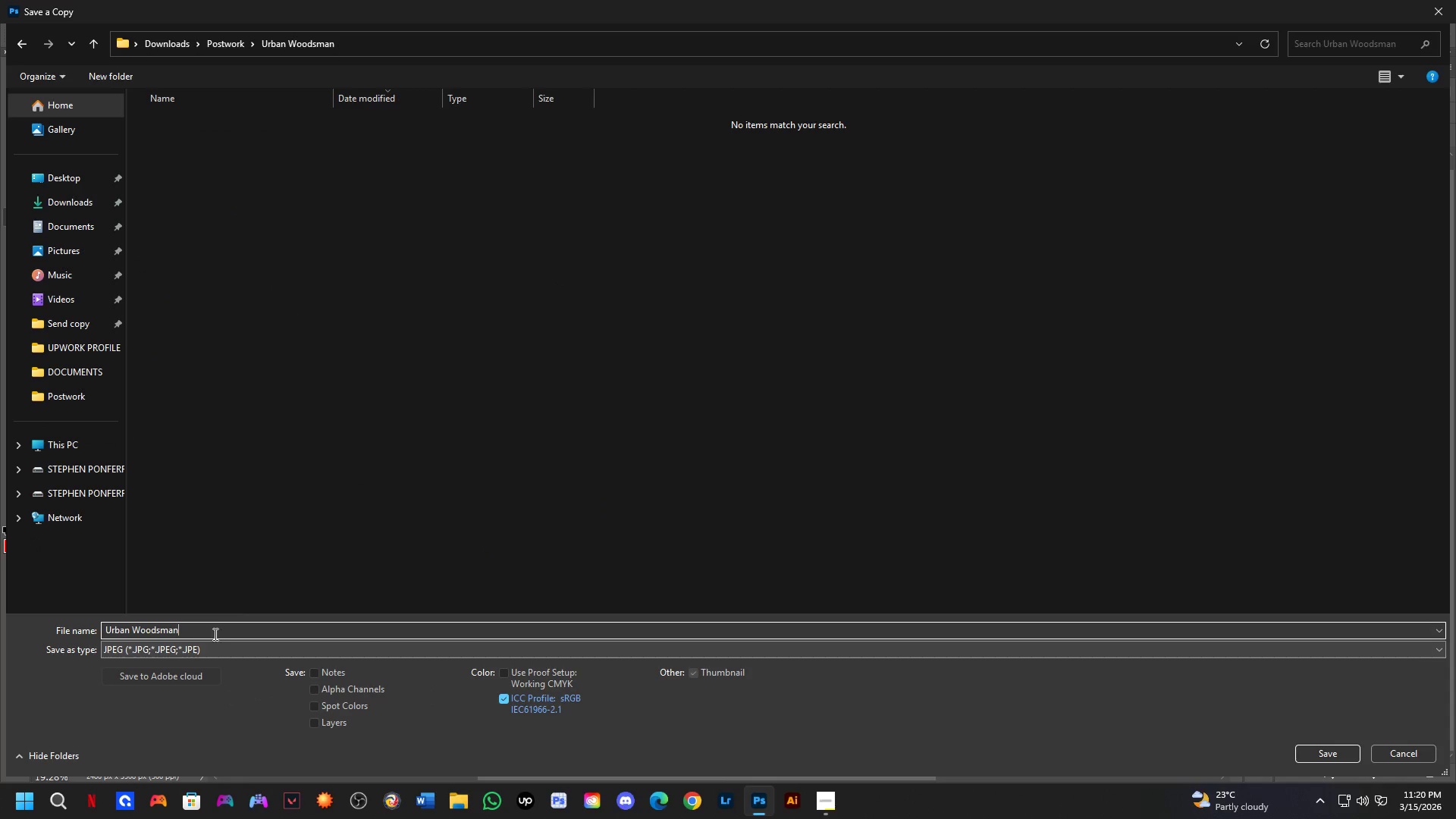 
key(Alt+Tab)